 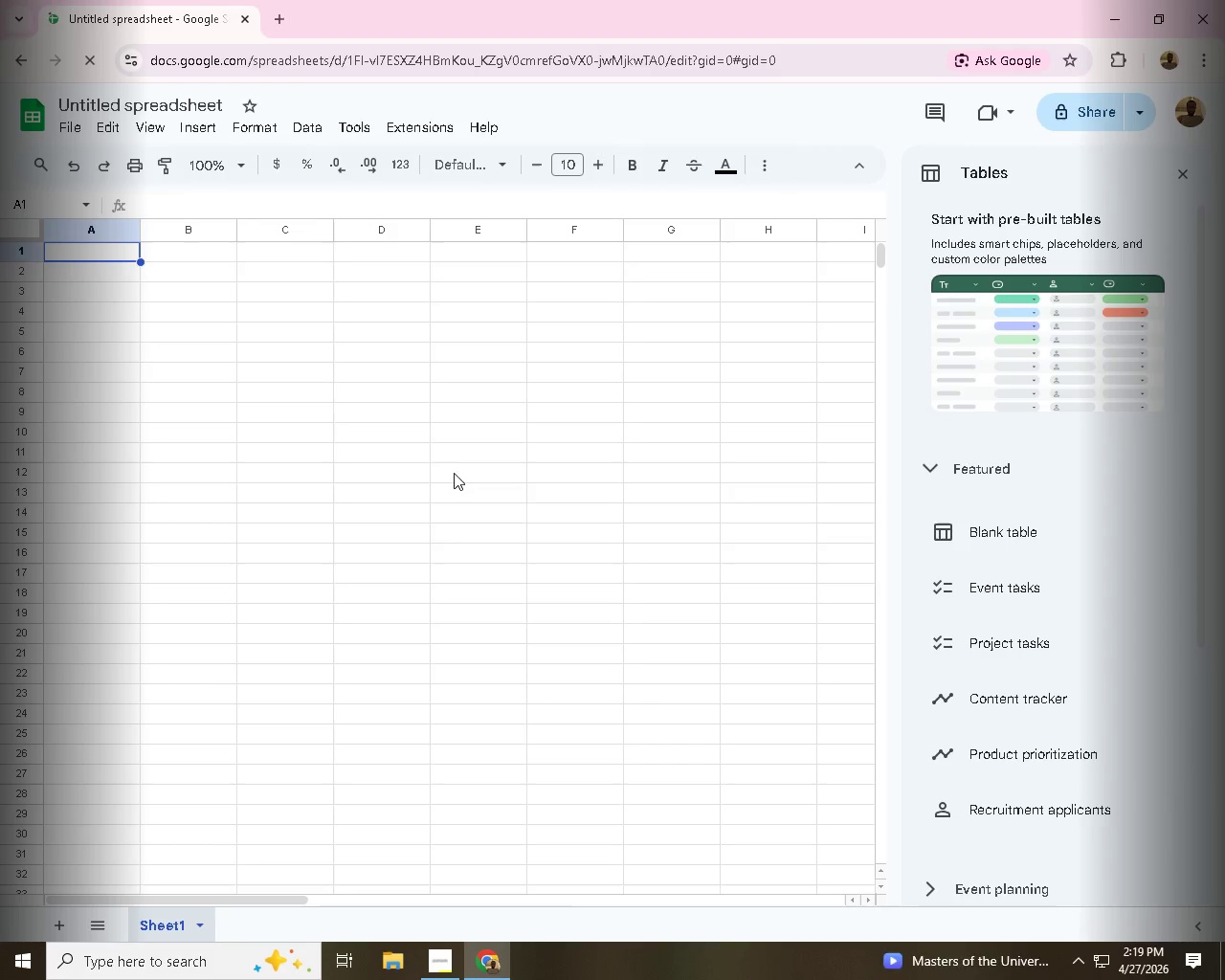 
left_click([1186, 169])
 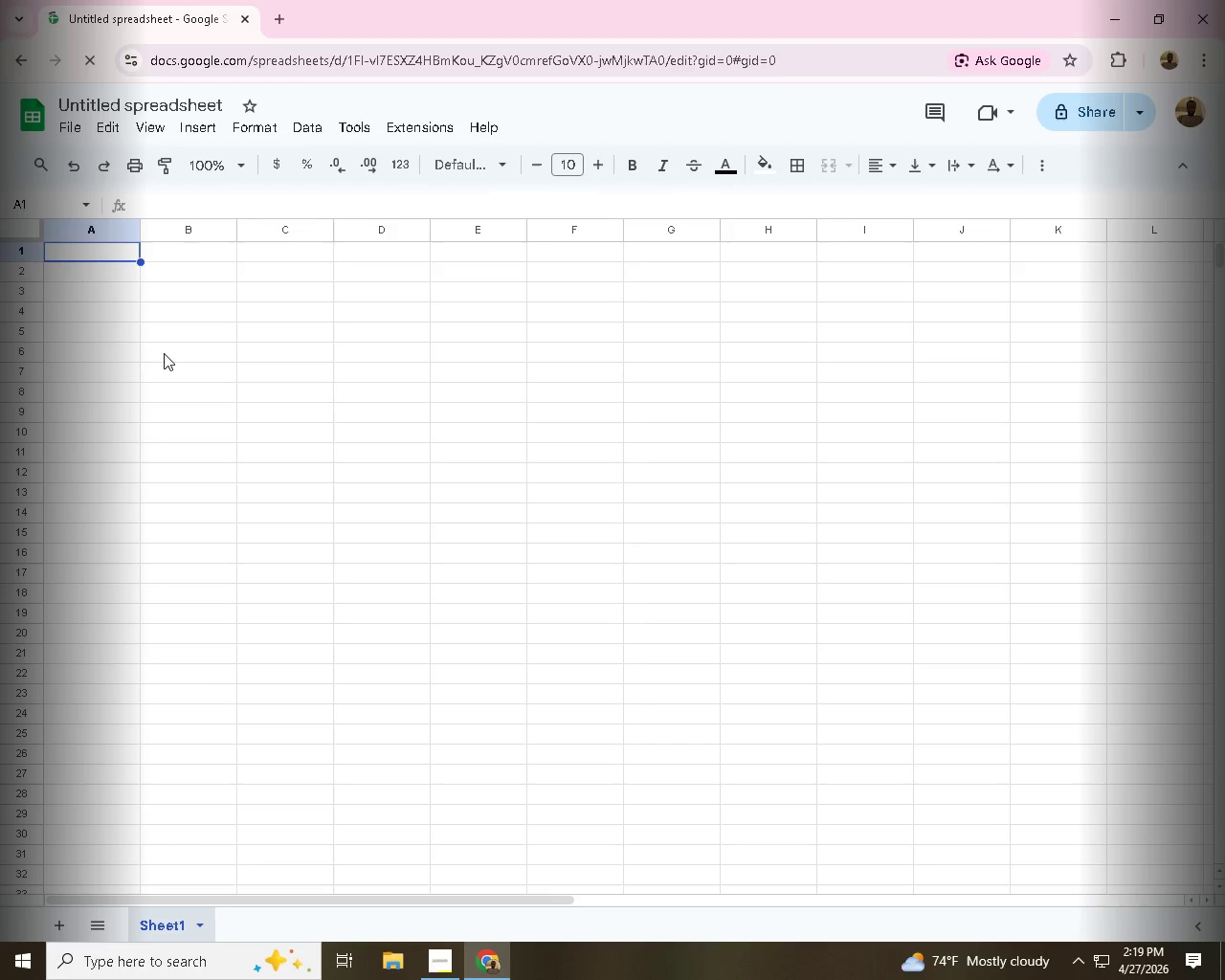 
left_click([152, 350])
 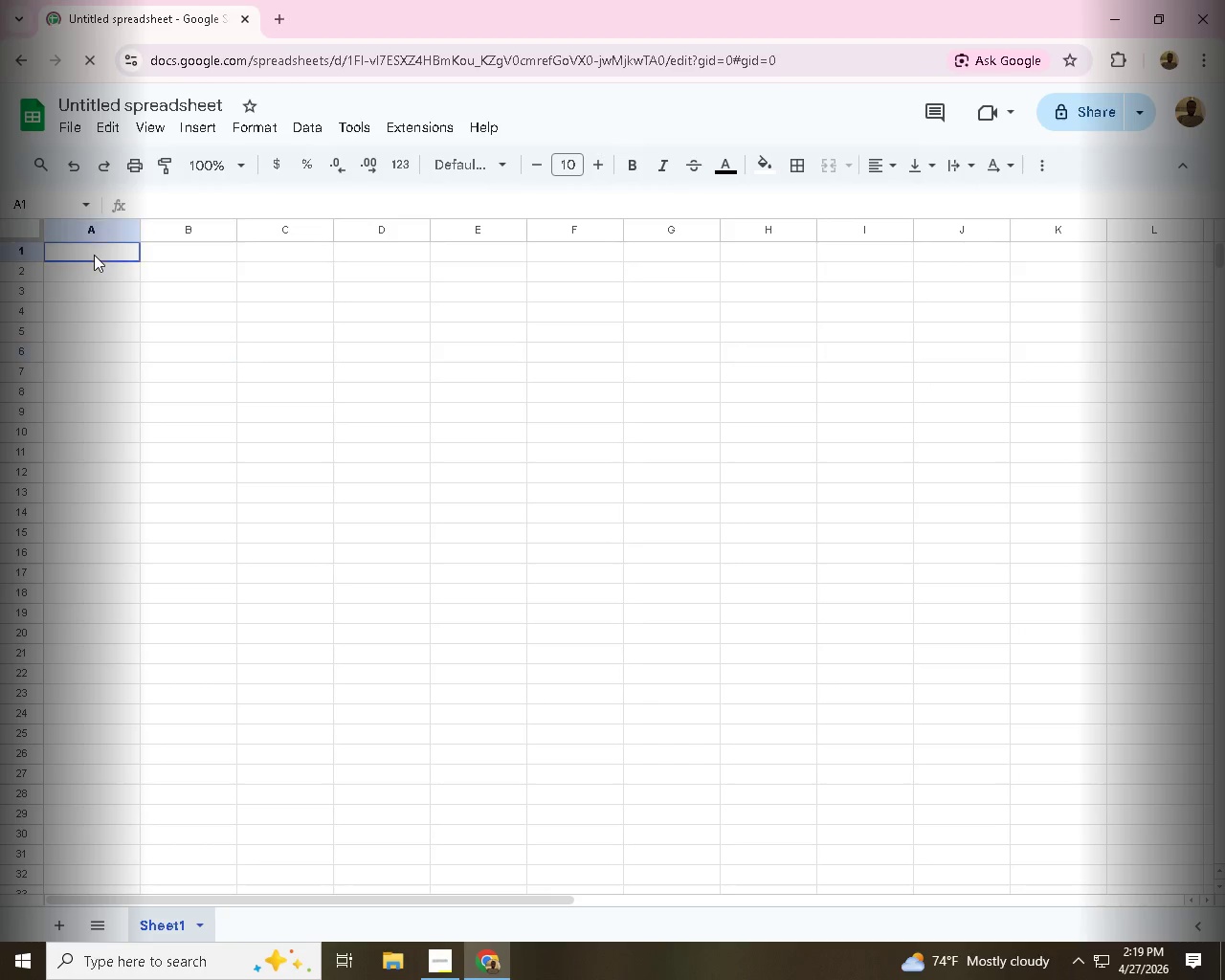 
scroll: coordinate [185, 356], scroll_direction: up, amount: 2.0
 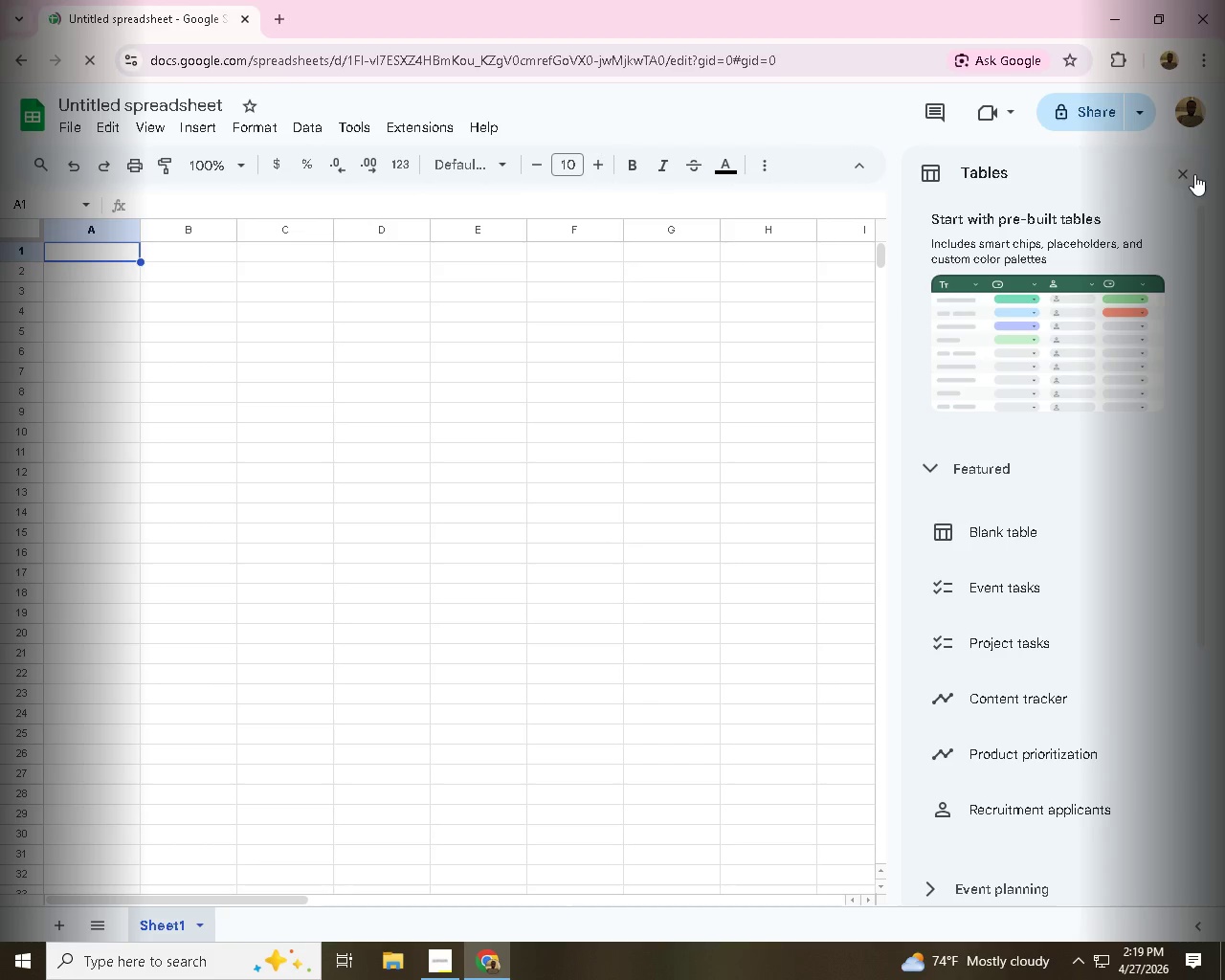 
left_click([94, 255])
 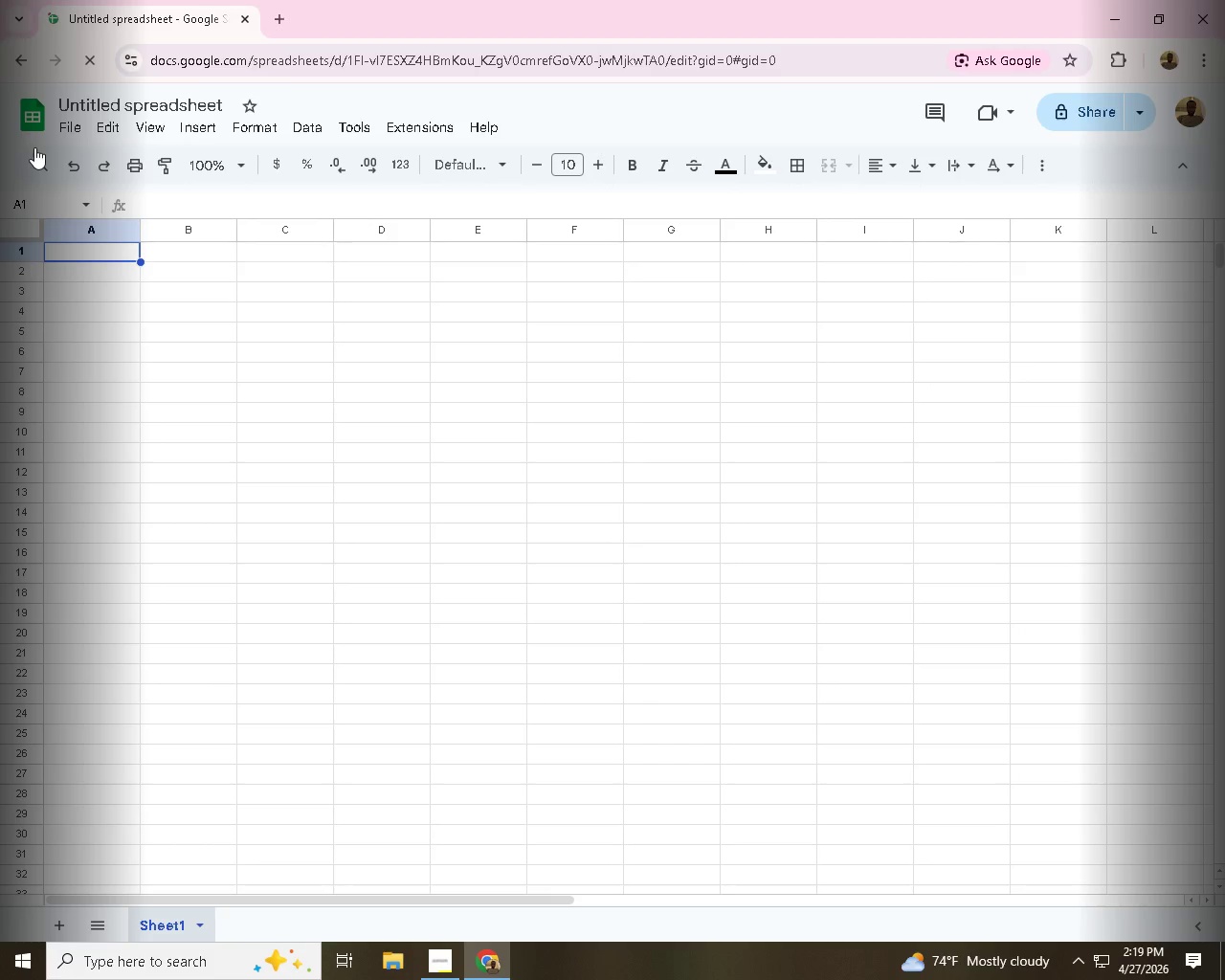 
left_click([69, 127])
 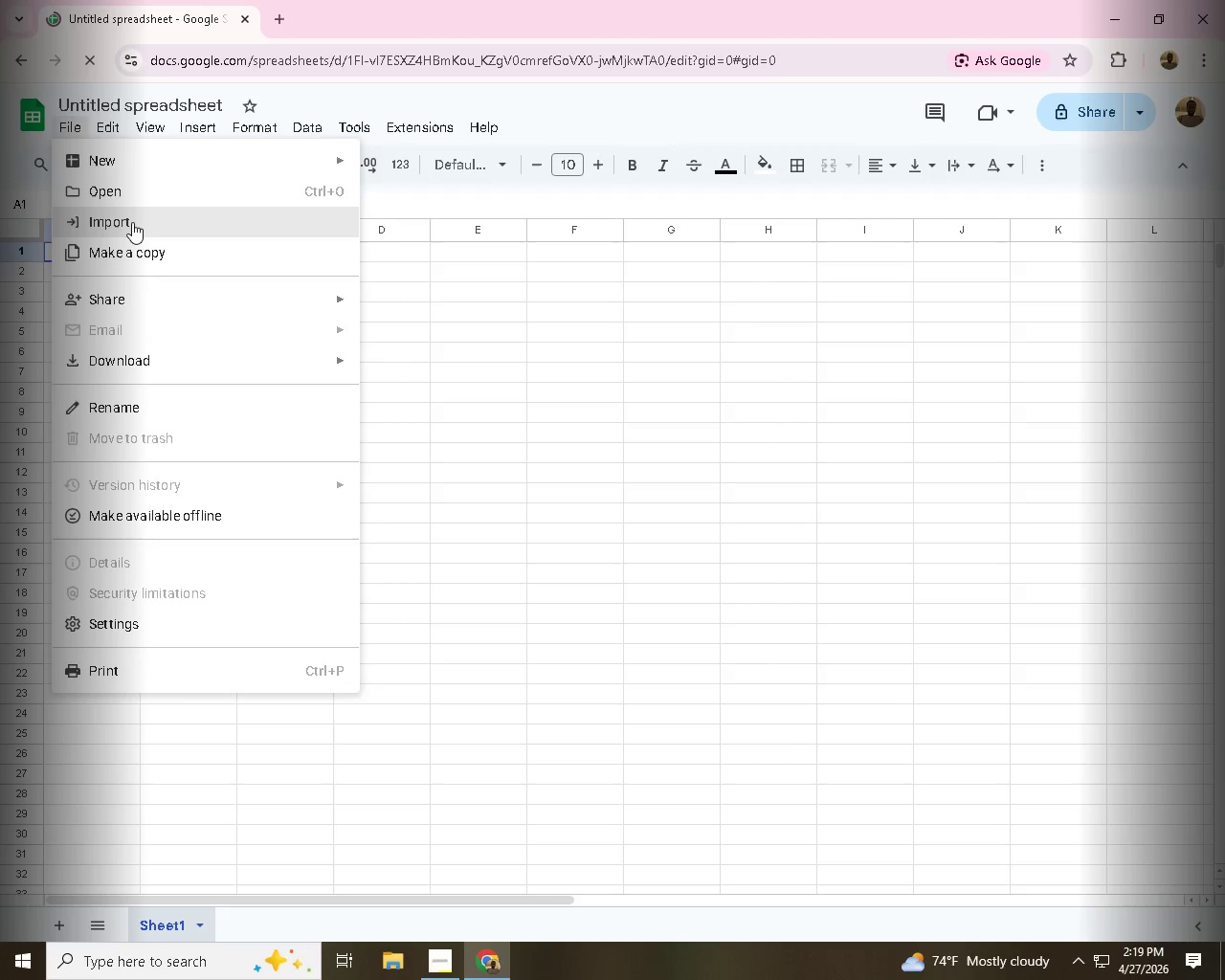 
left_click([132, 222])
 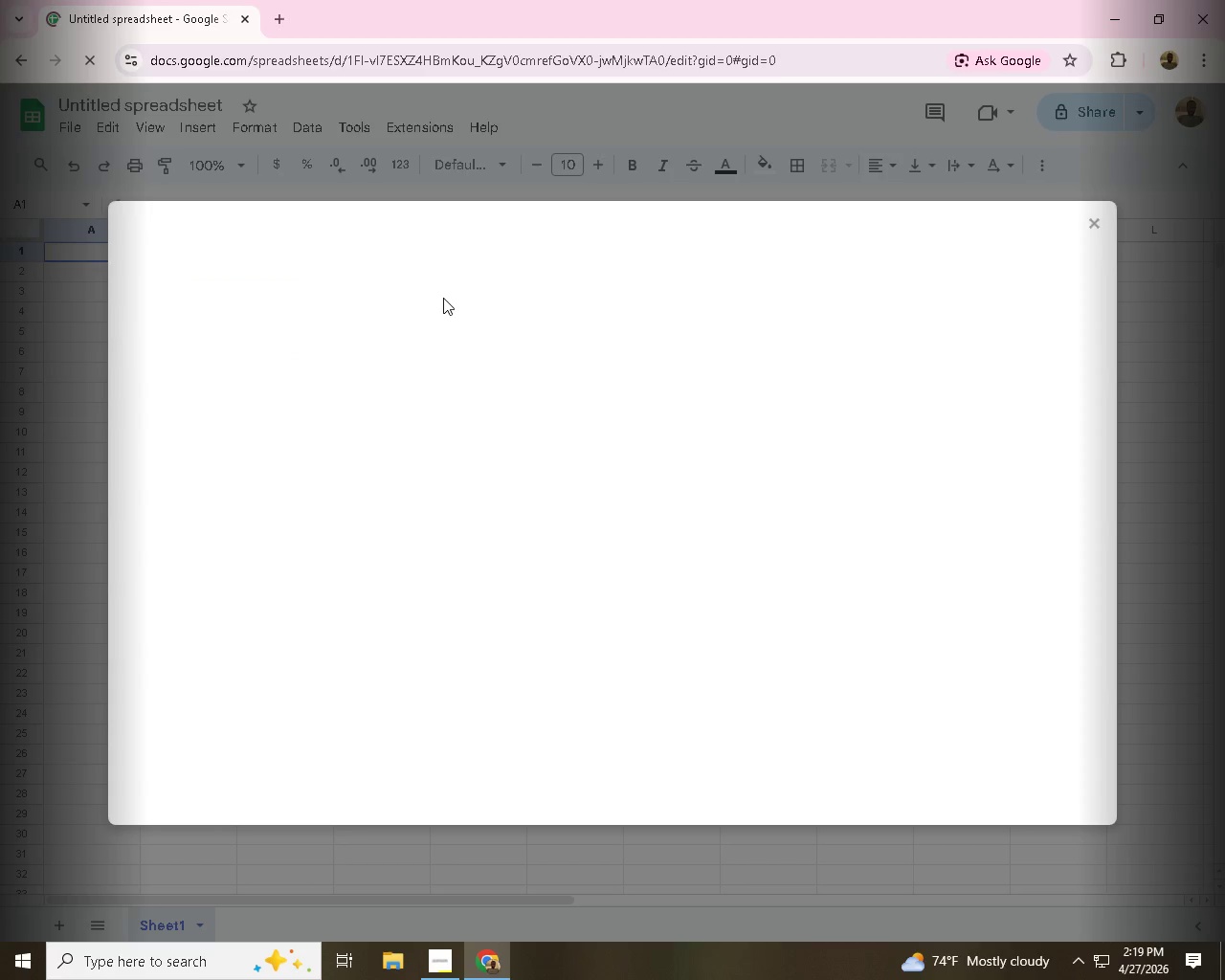 
wait(11.28)
 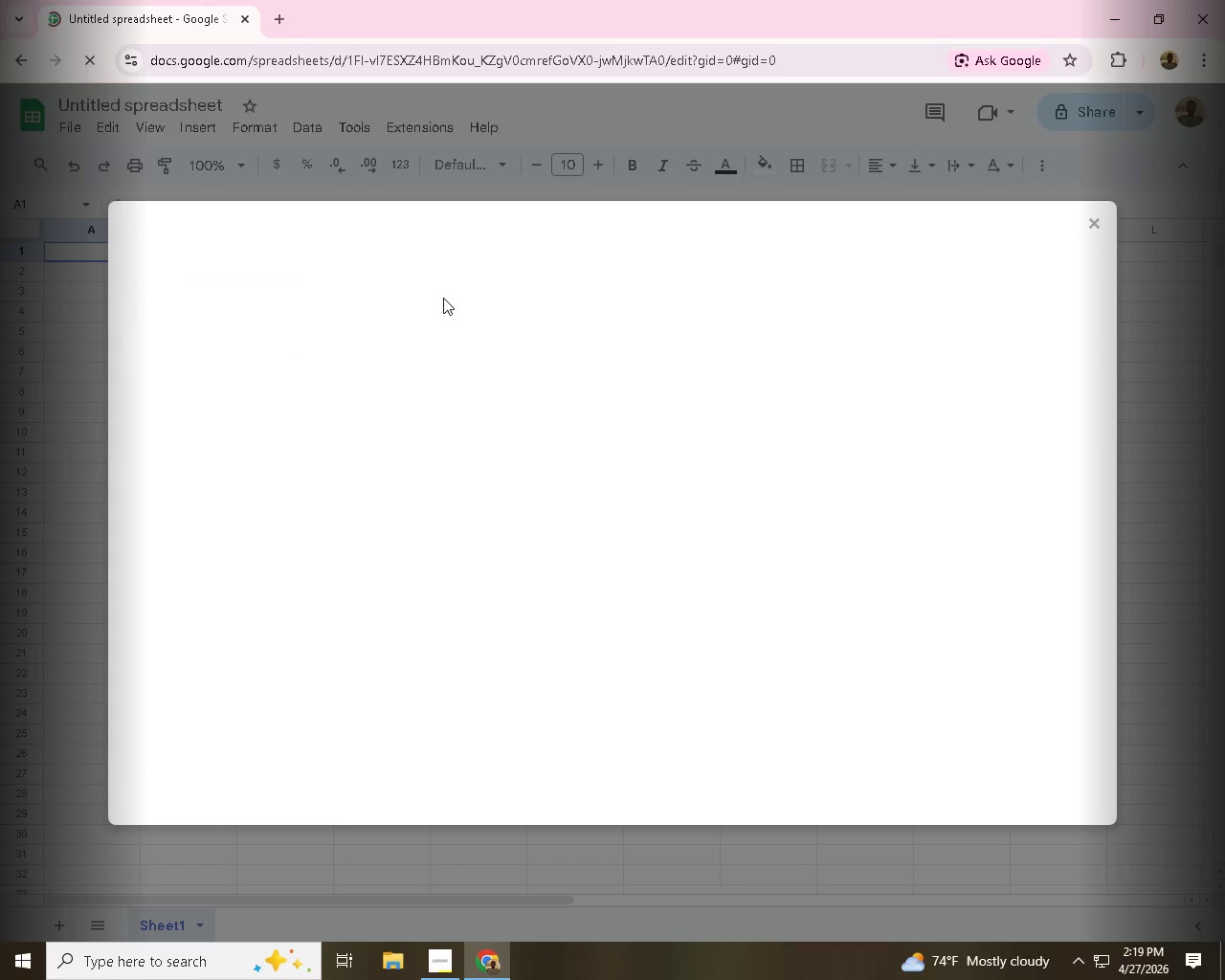 
left_click([450, 974])